 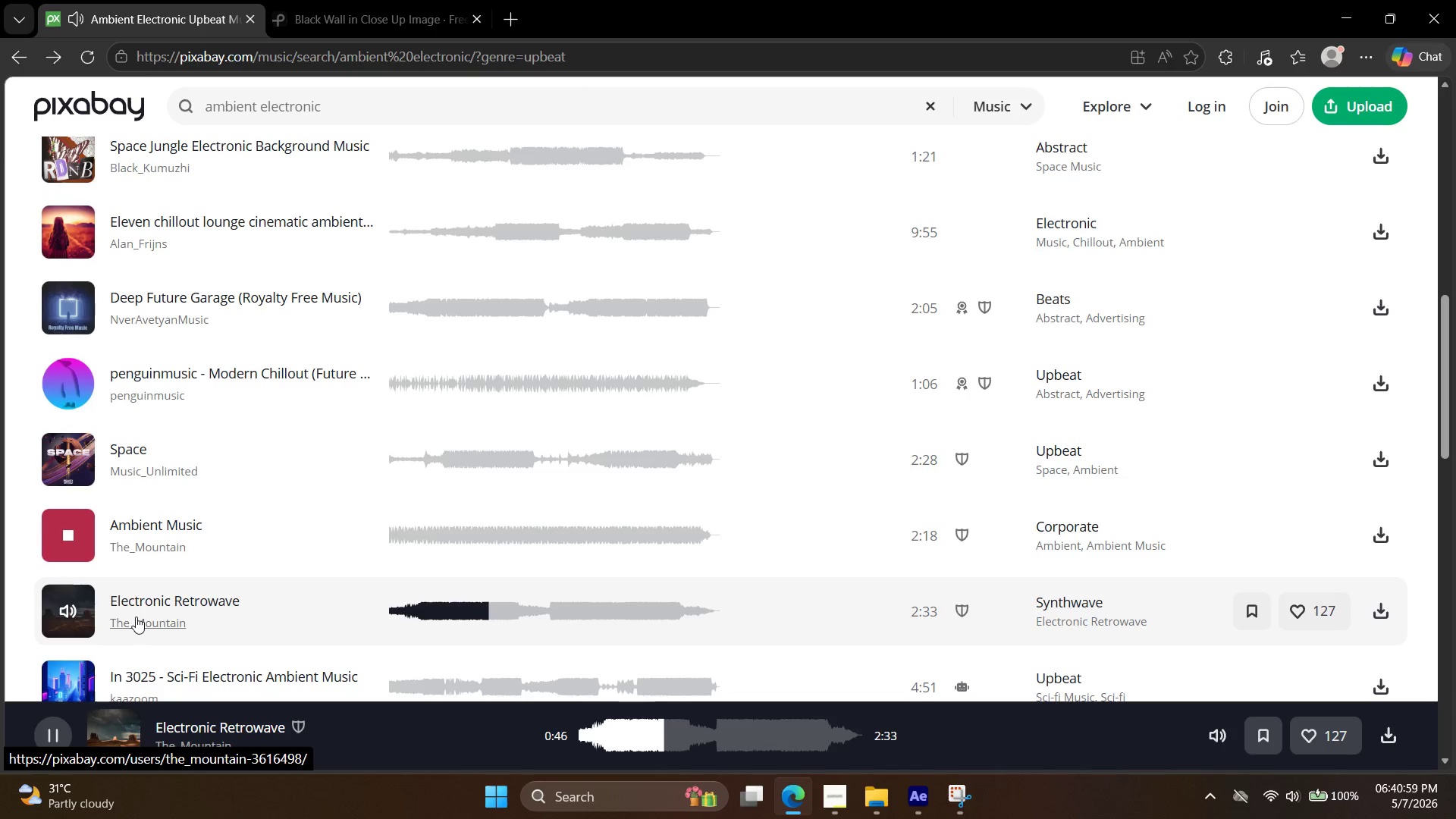 
scroll: coordinate [218, 593], scroll_direction: down, amount: 3.0
 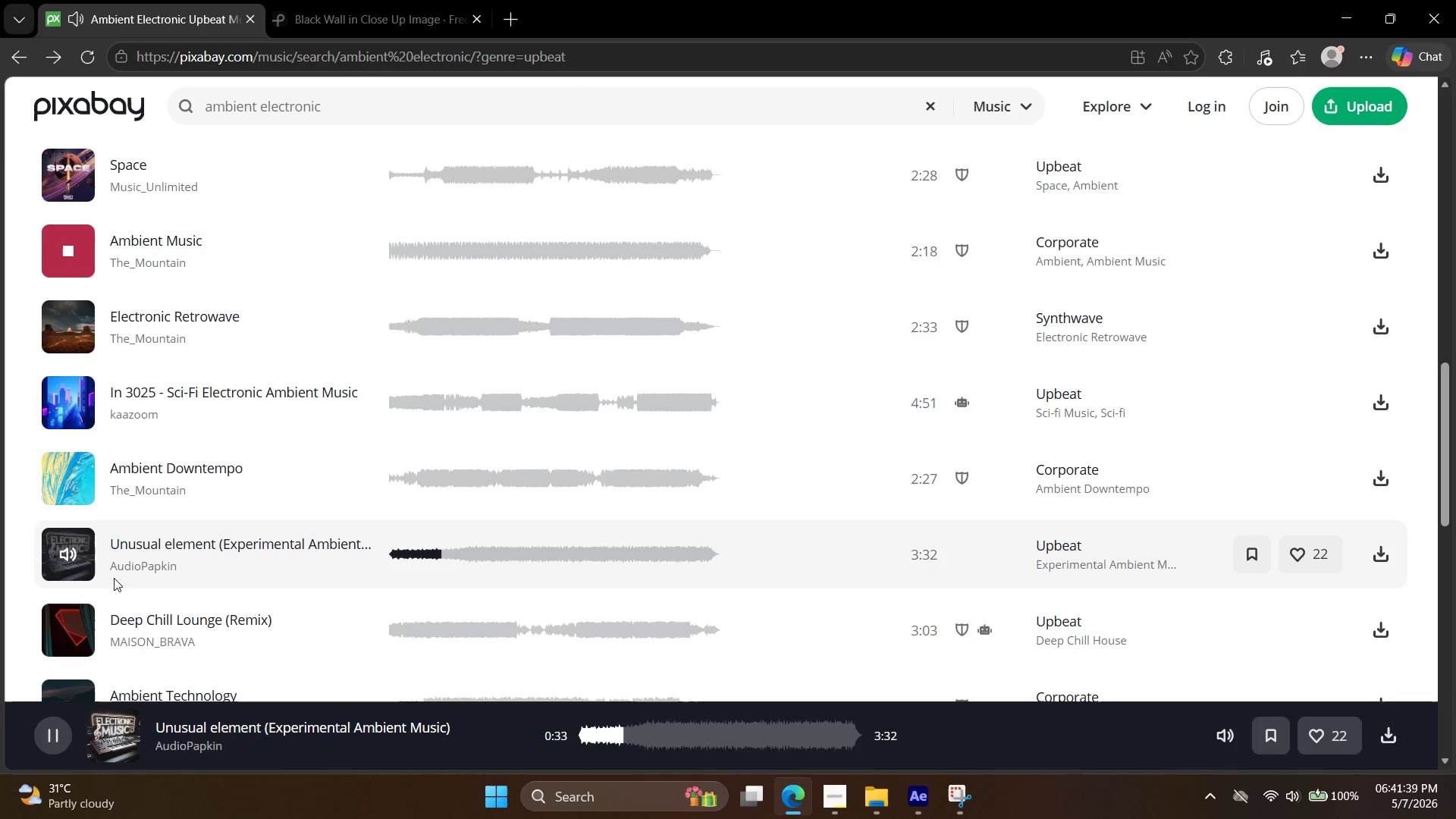 
wait(39.37)
 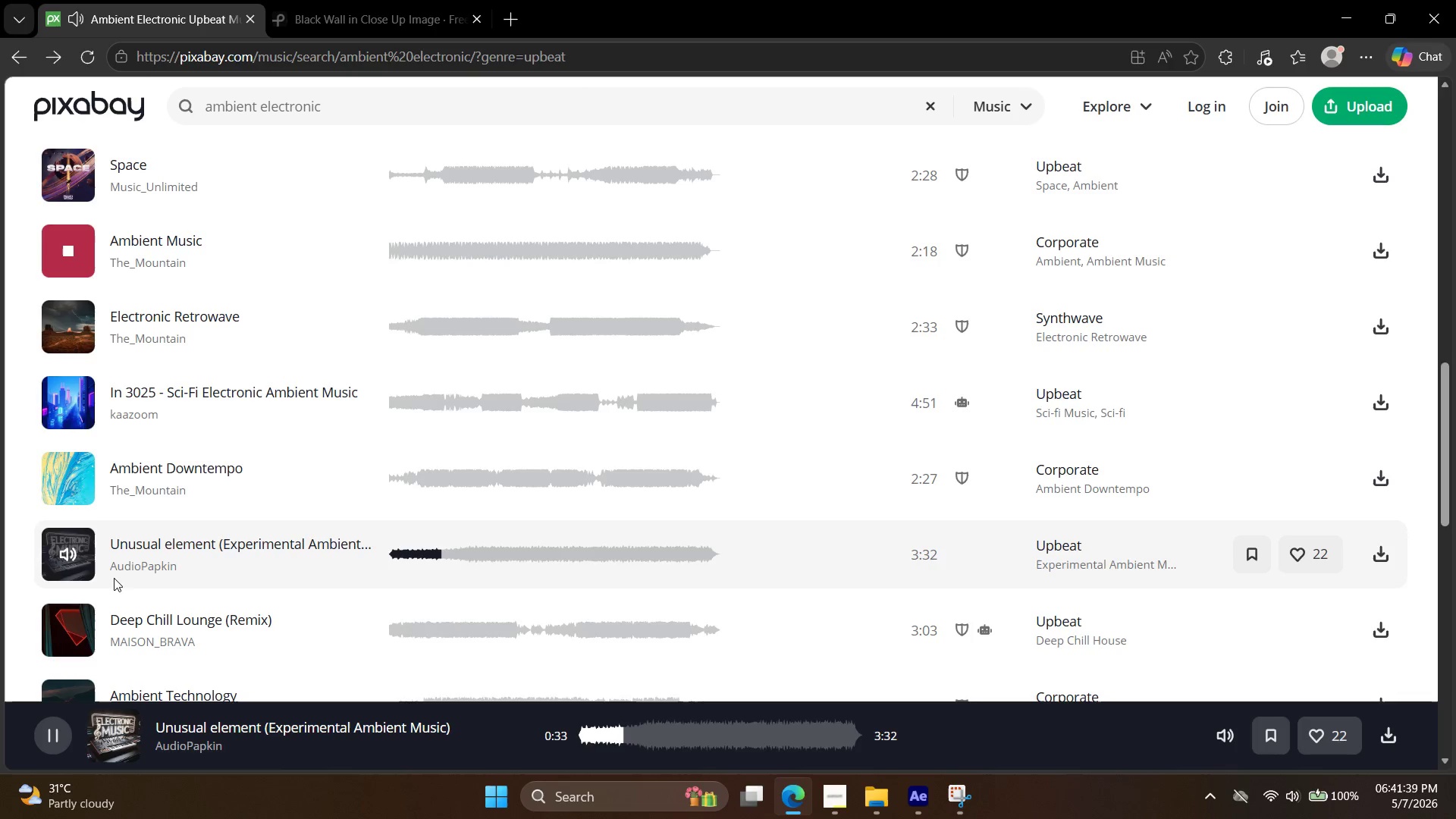 
scroll: coordinate [192, 499], scroll_direction: down, amount: 2.0
 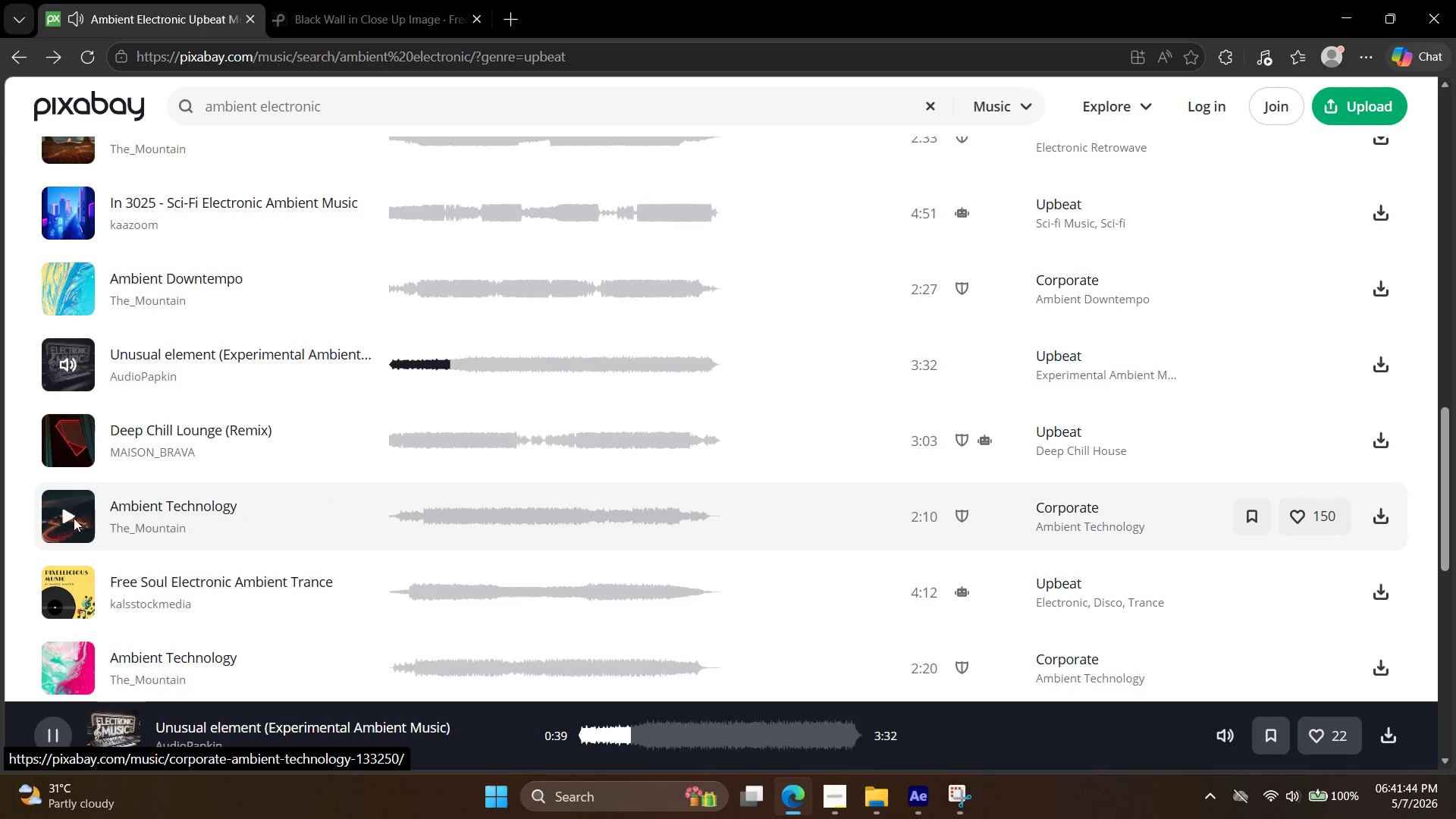 
left_click([67, 529])
 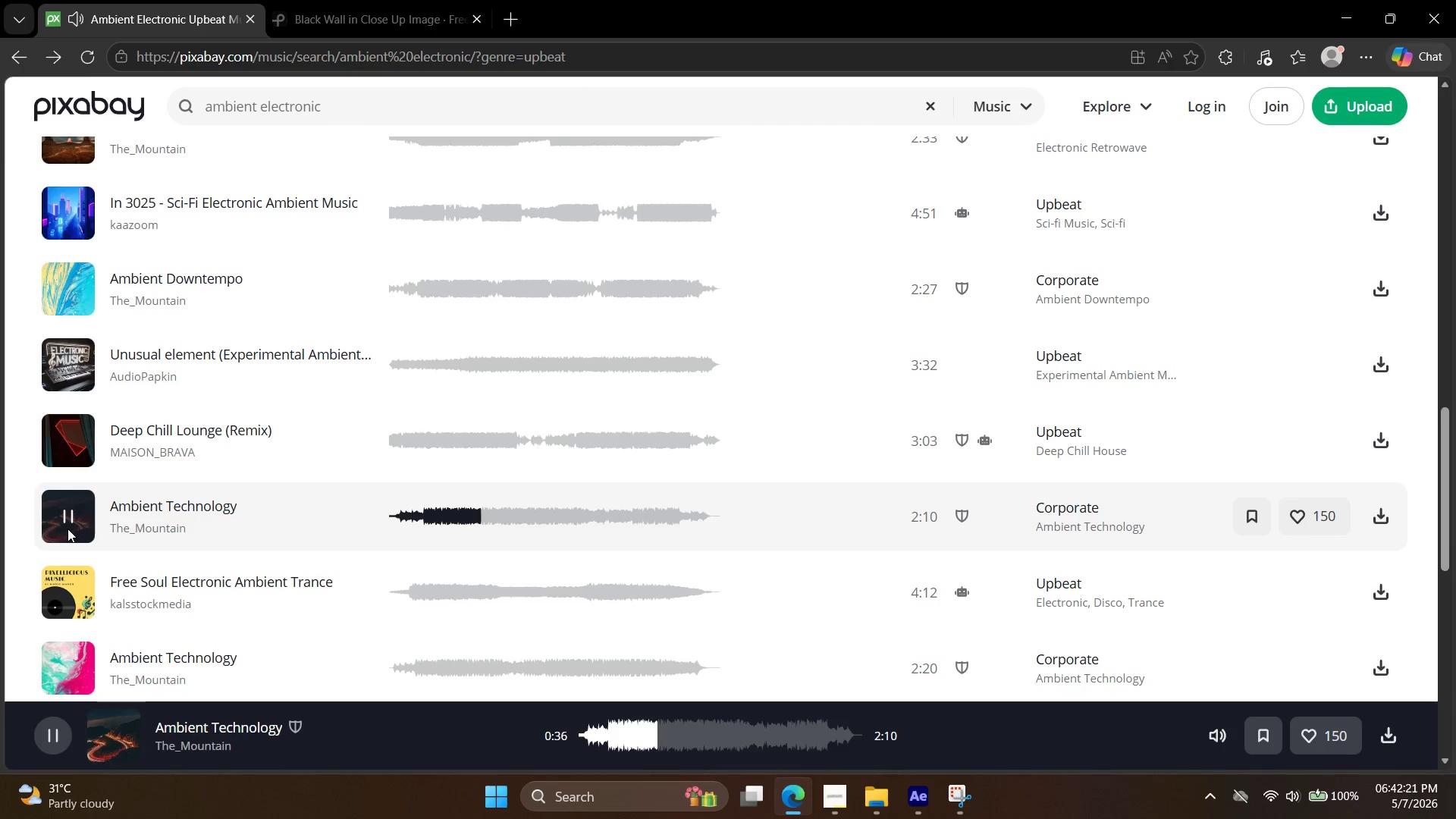 
wait(41.73)
 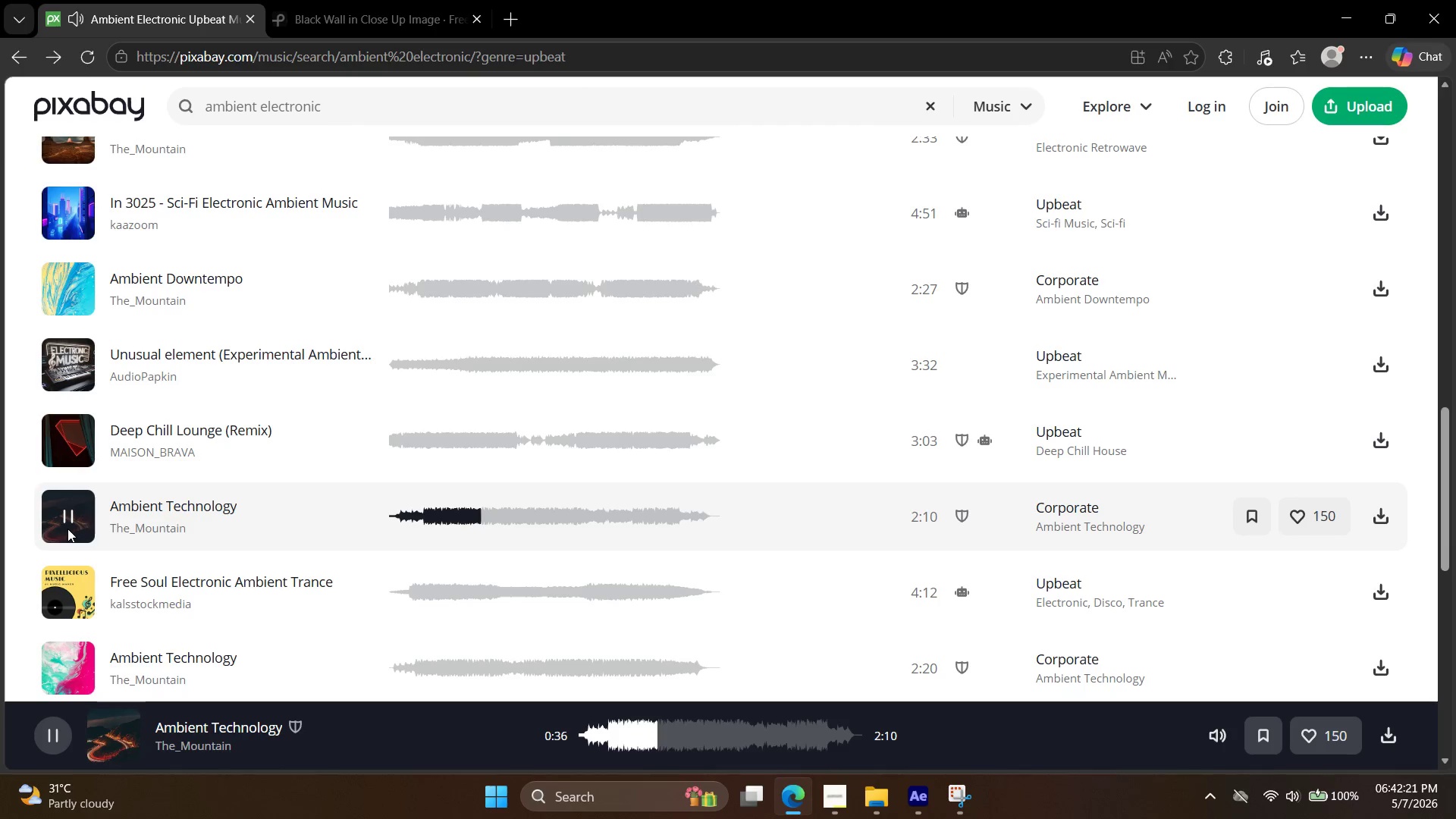 
left_click([65, 592])
 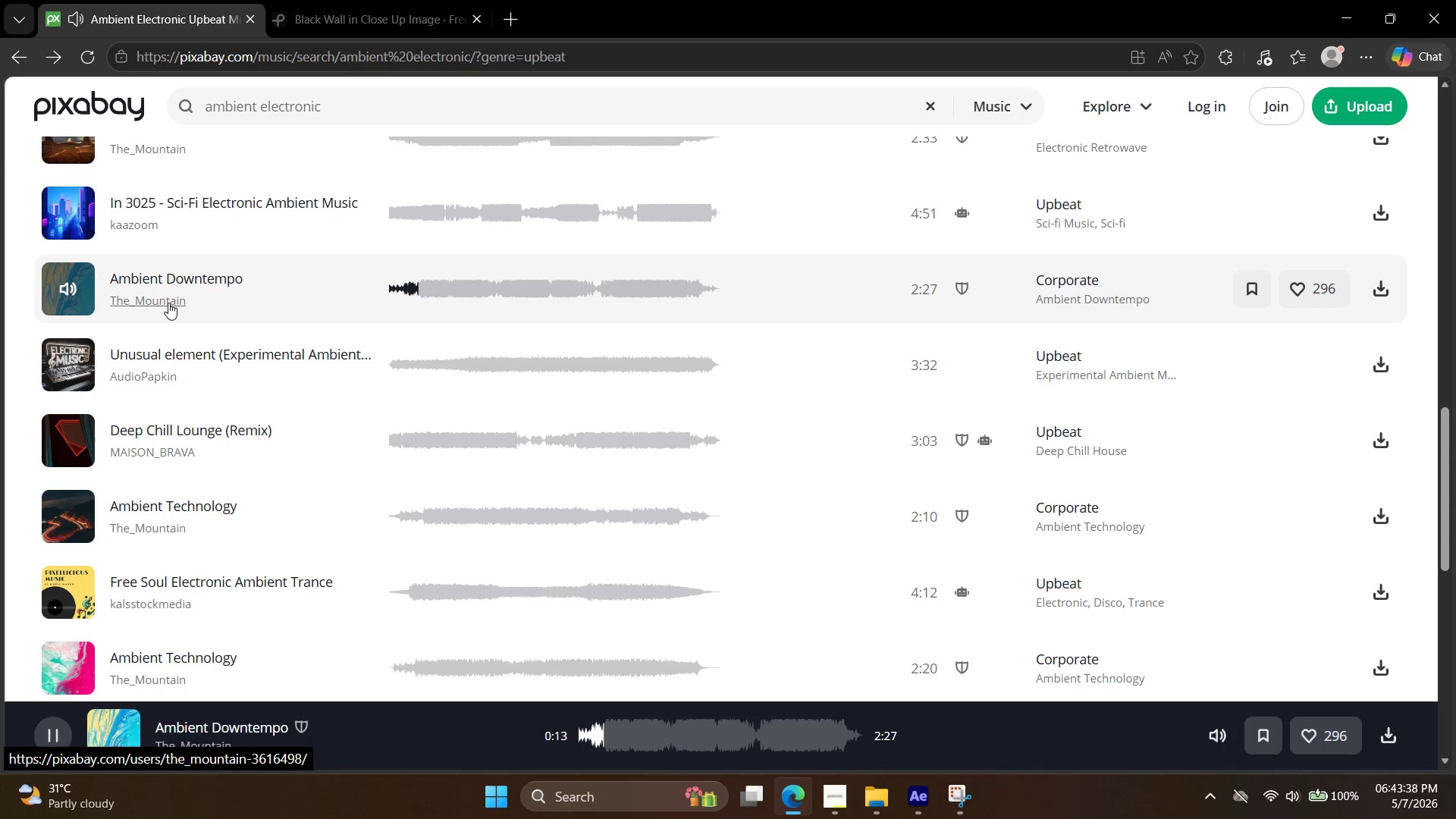 
wait(76.52)
 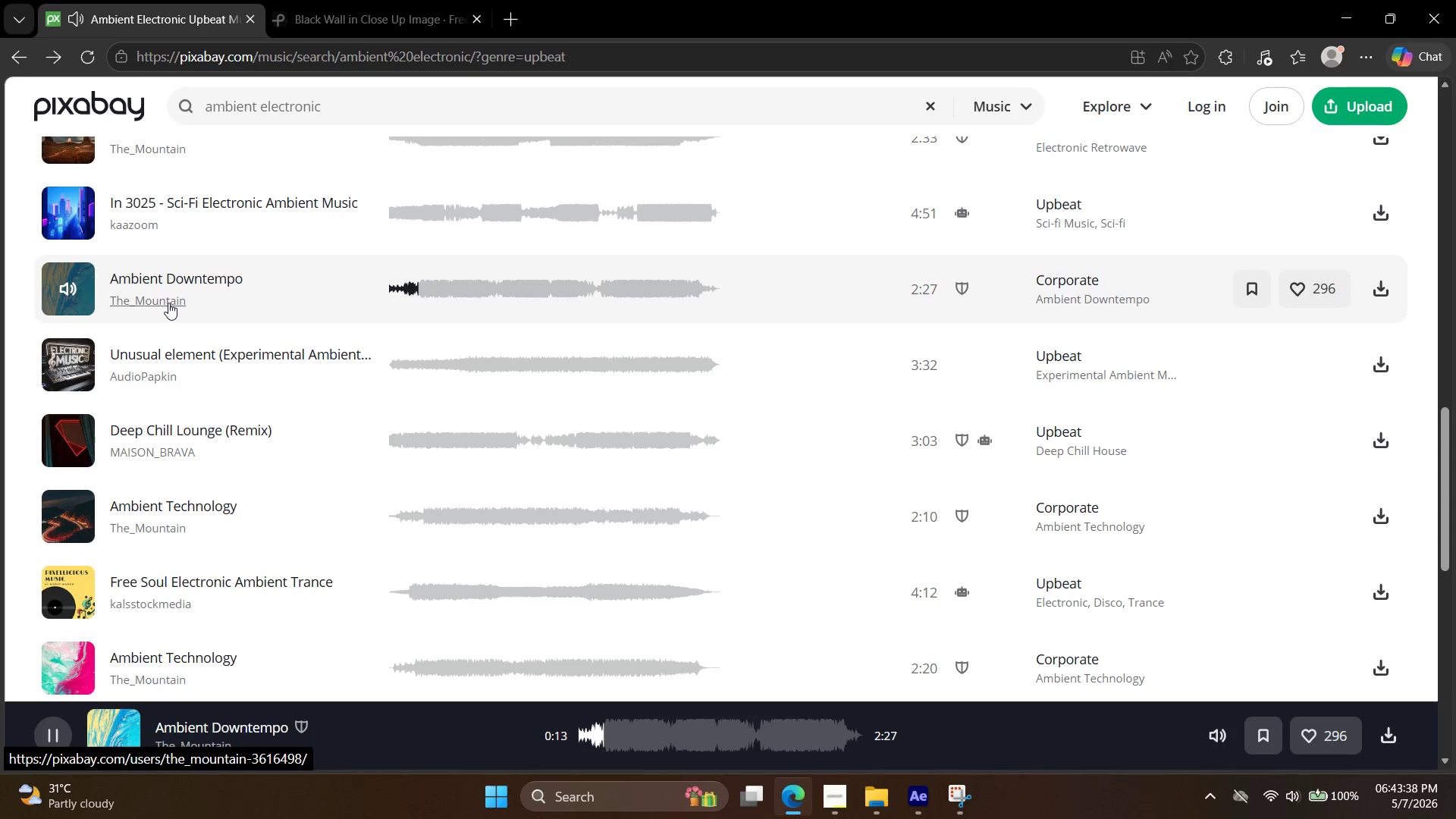 
scroll: coordinate [161, 397], scroll_direction: down, amount: 2.0
 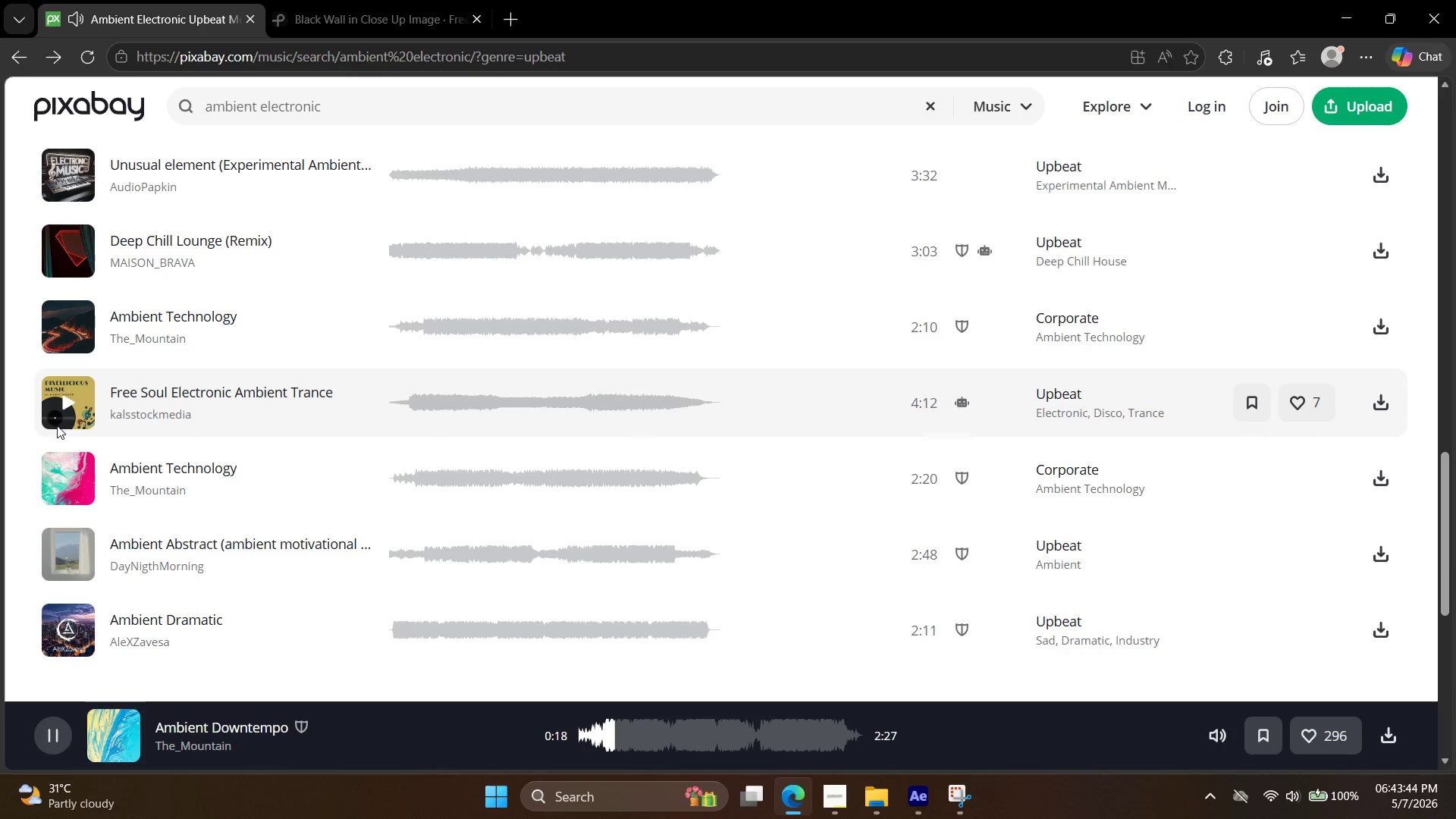 
left_click([61, 406])
 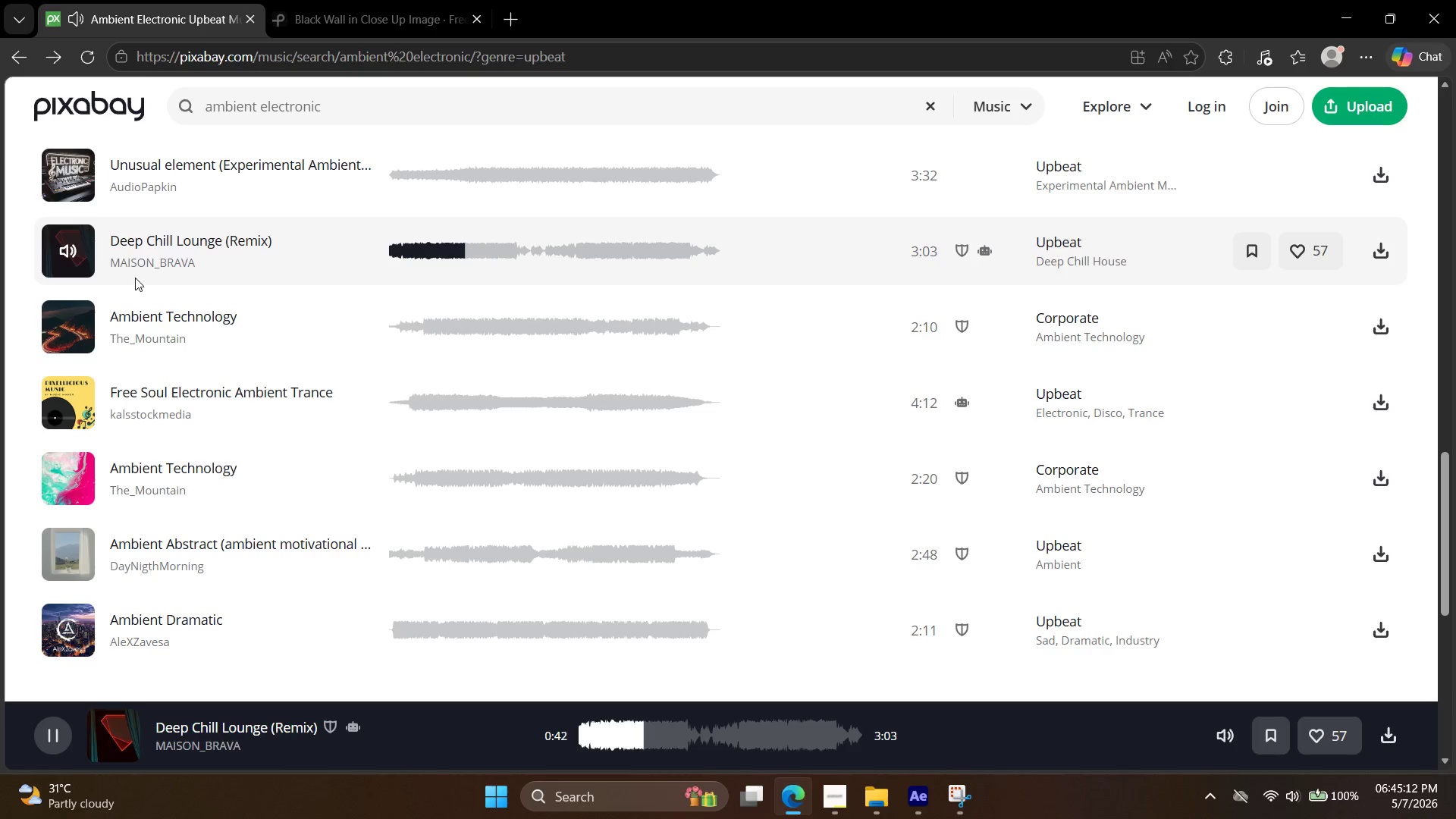 
wait(93.39)
 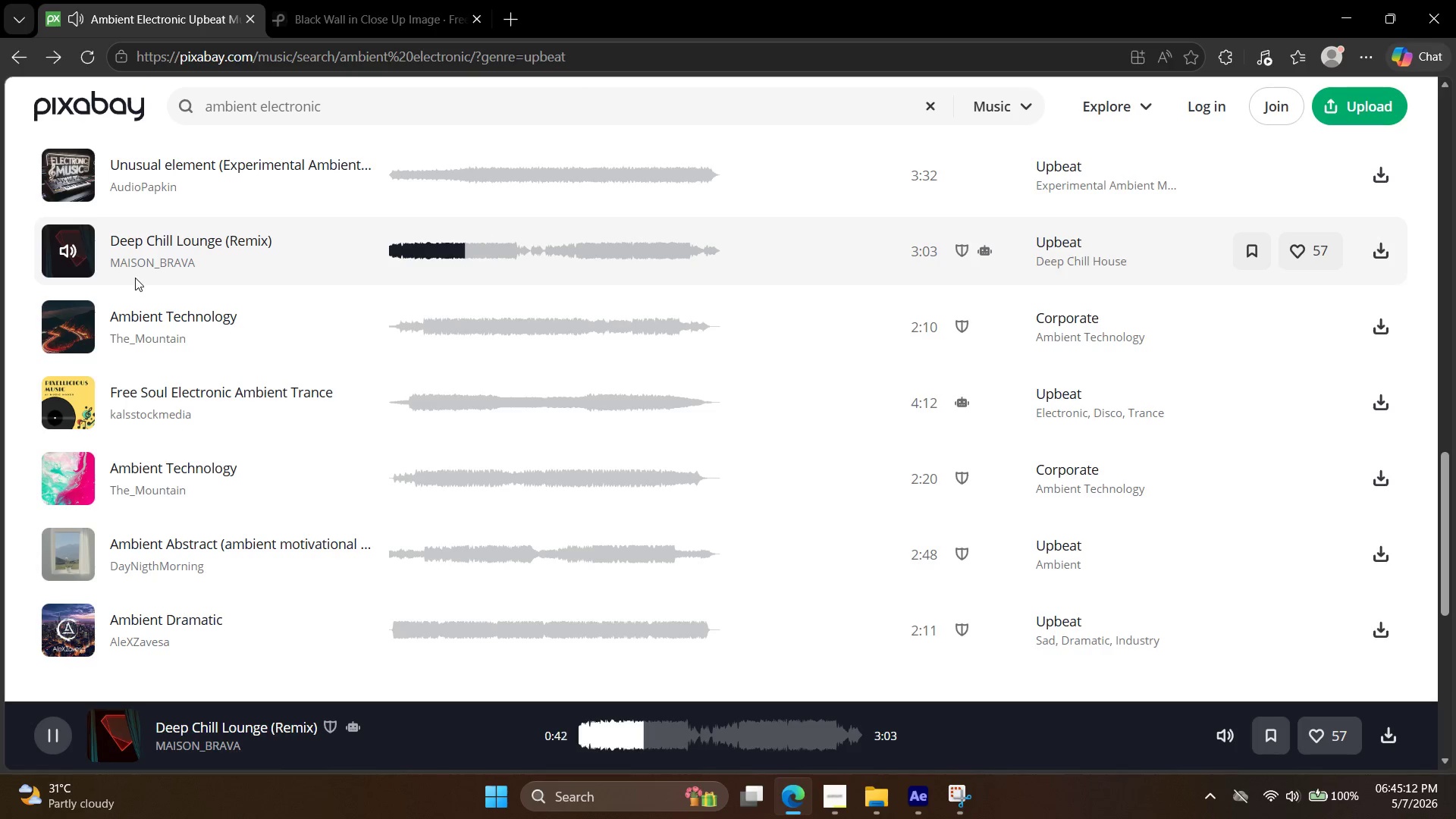 
left_click([66, 397])
 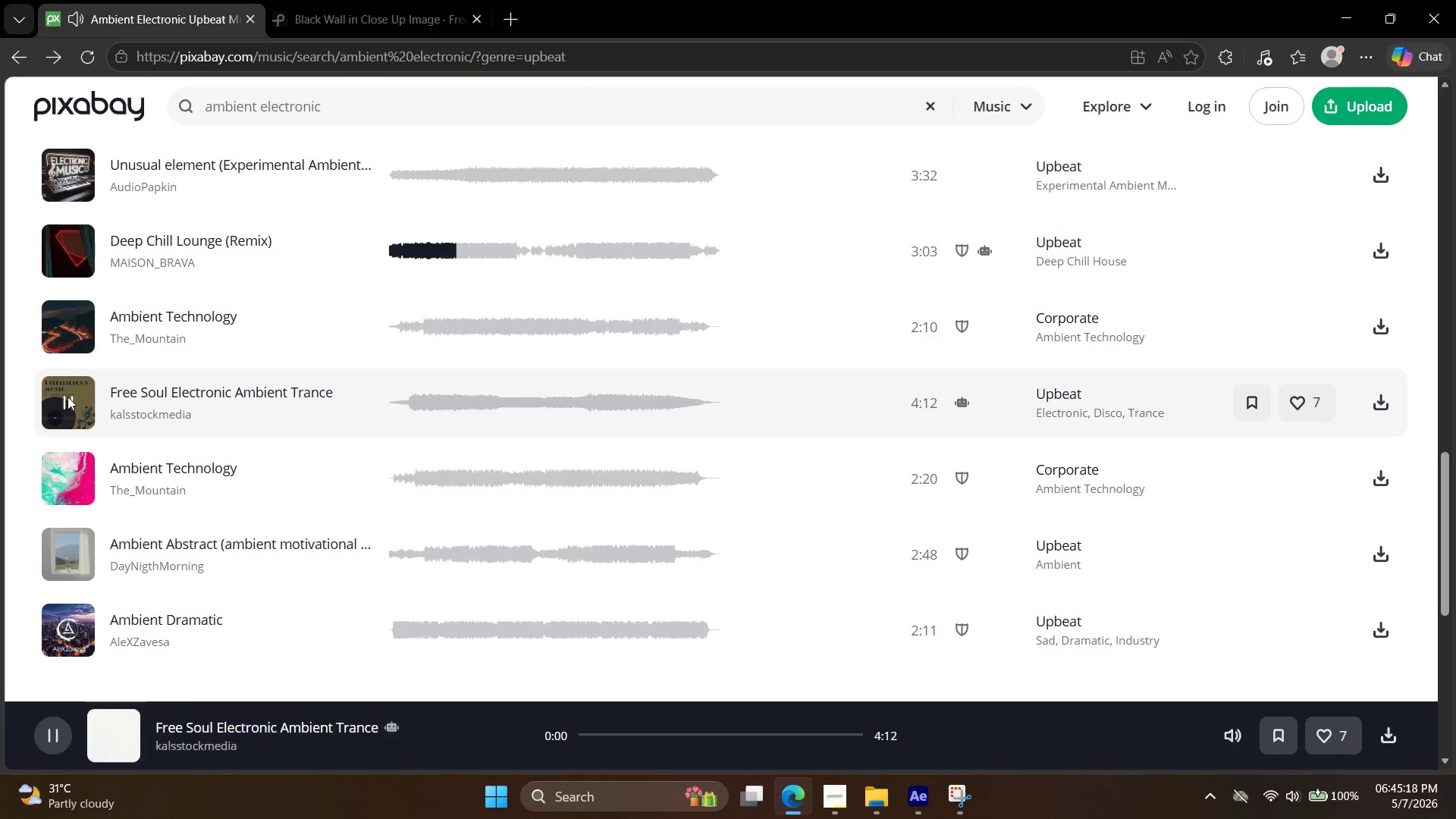 
mouse_move([98, 401])
 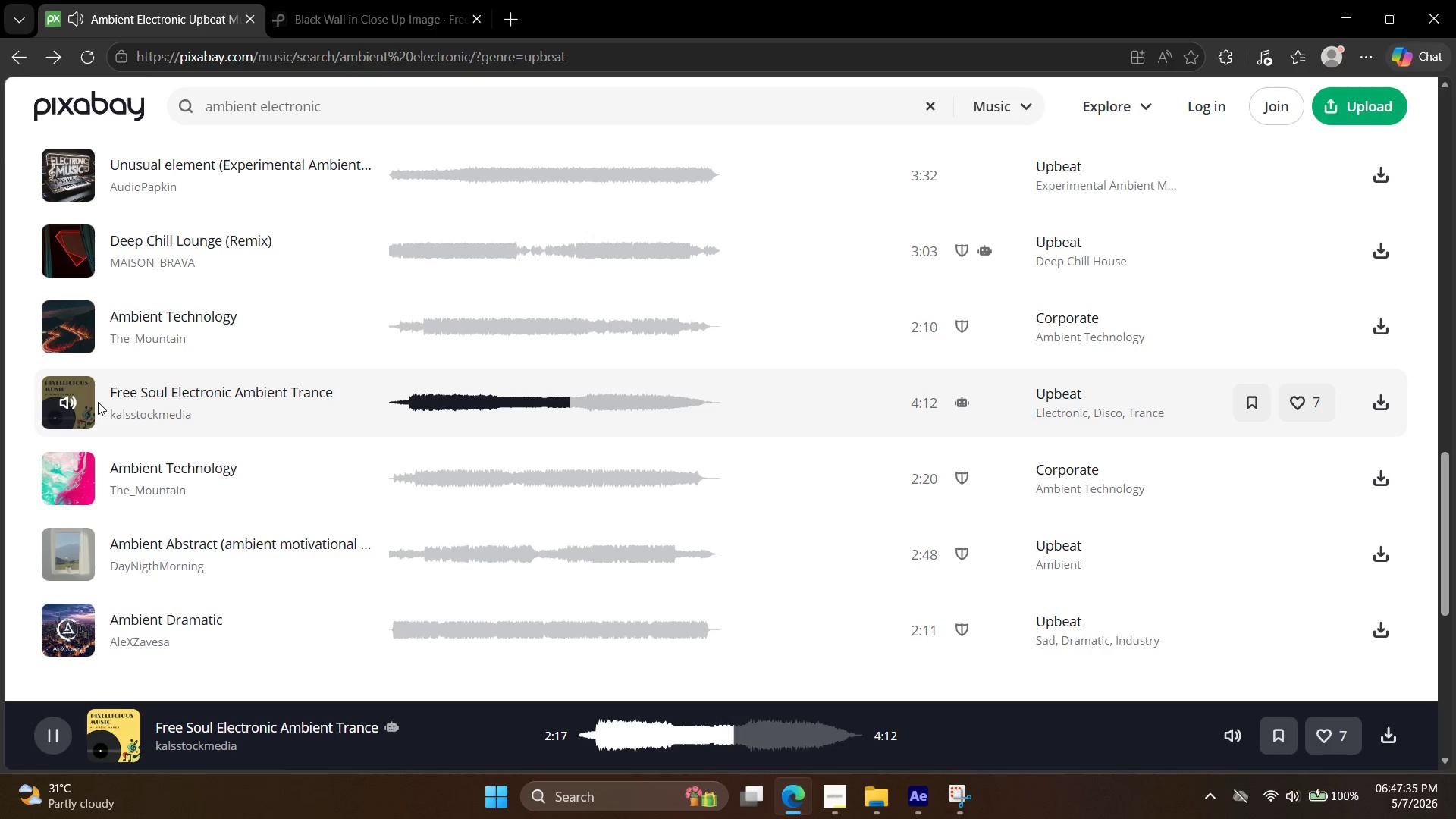 
wait(138.54)
 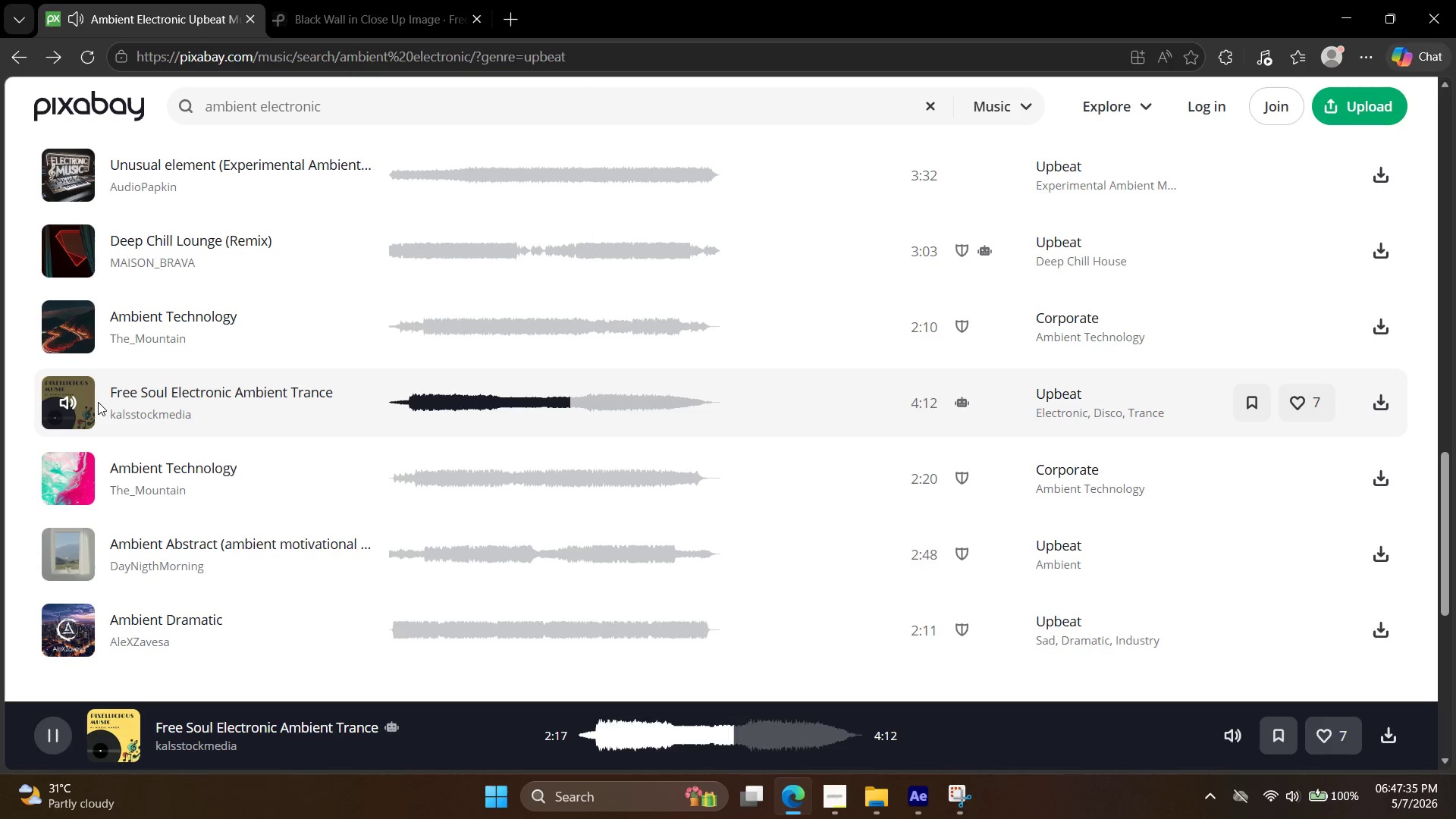 
left_click([832, 794])